 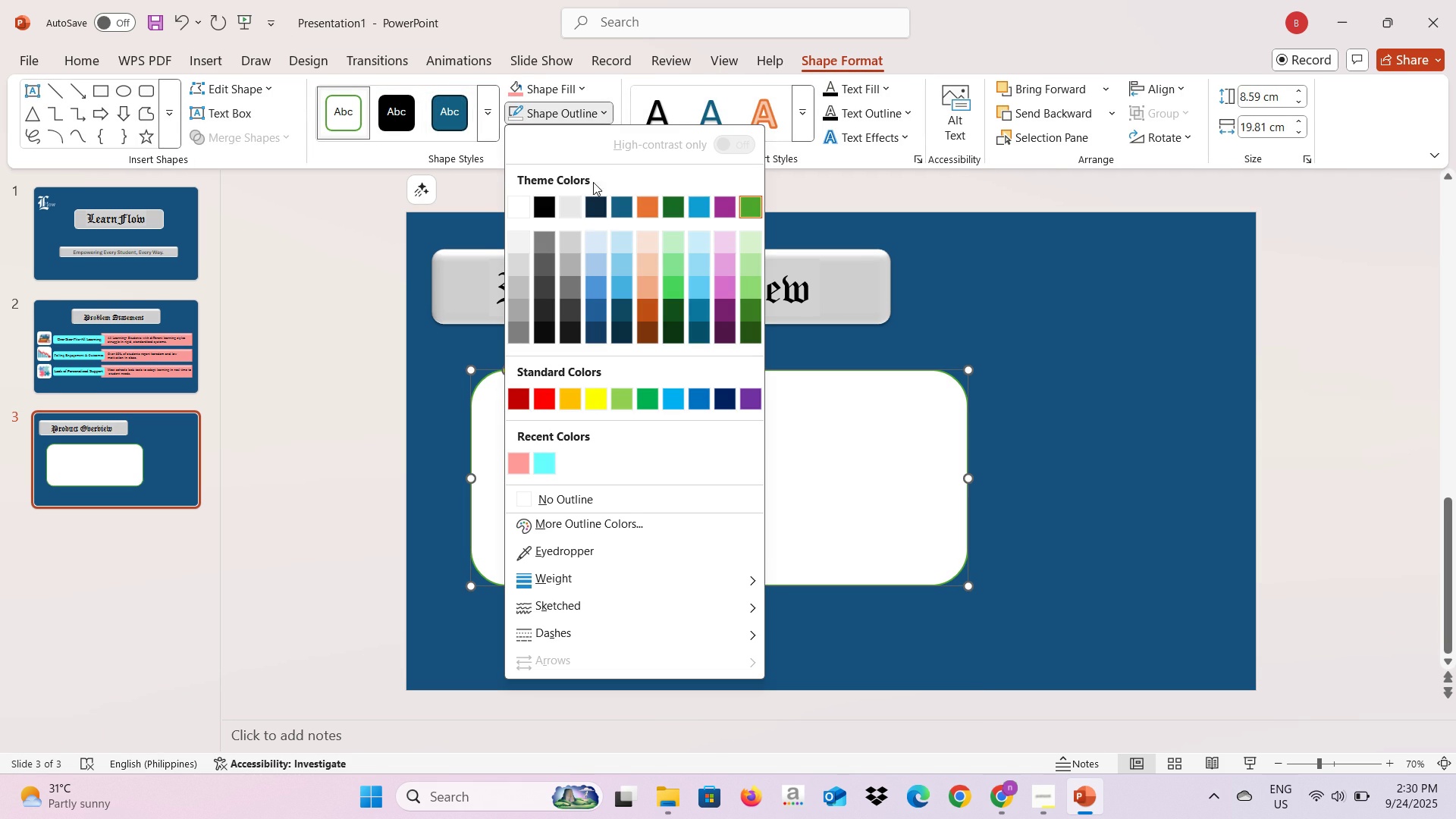 
left_click([583, 500])
 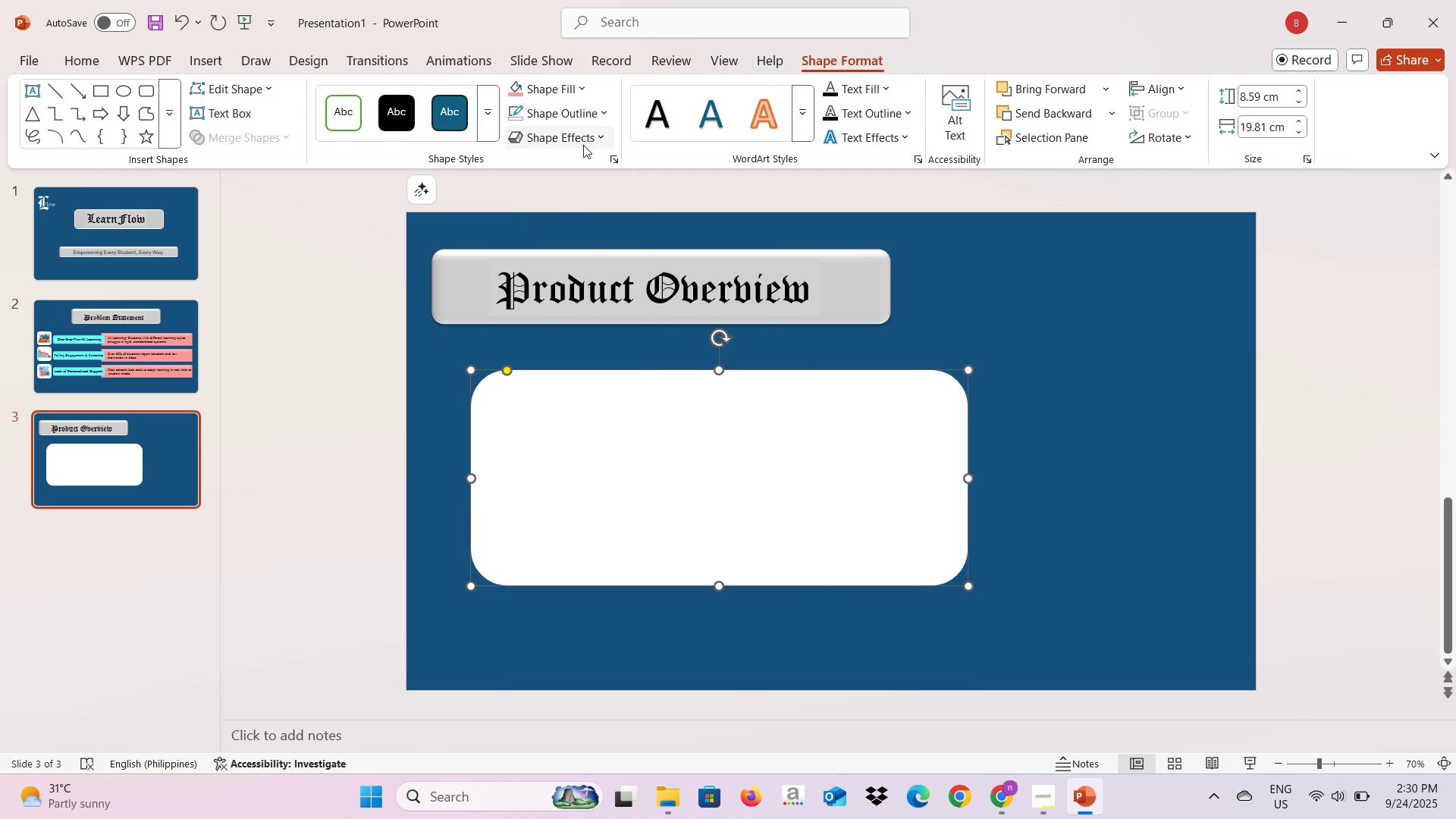 
left_click([583, 145])
 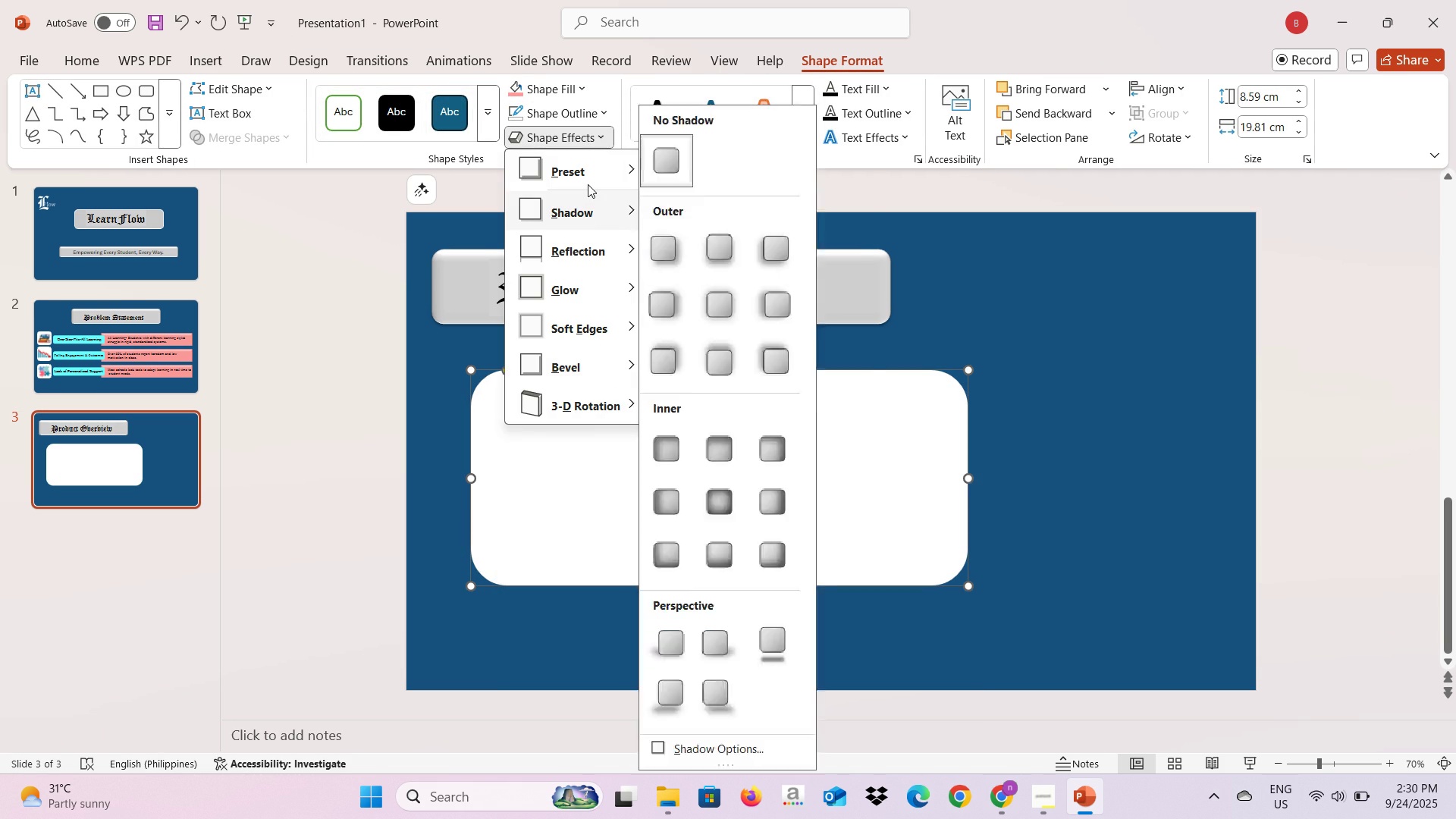 
left_click([588, 184])
 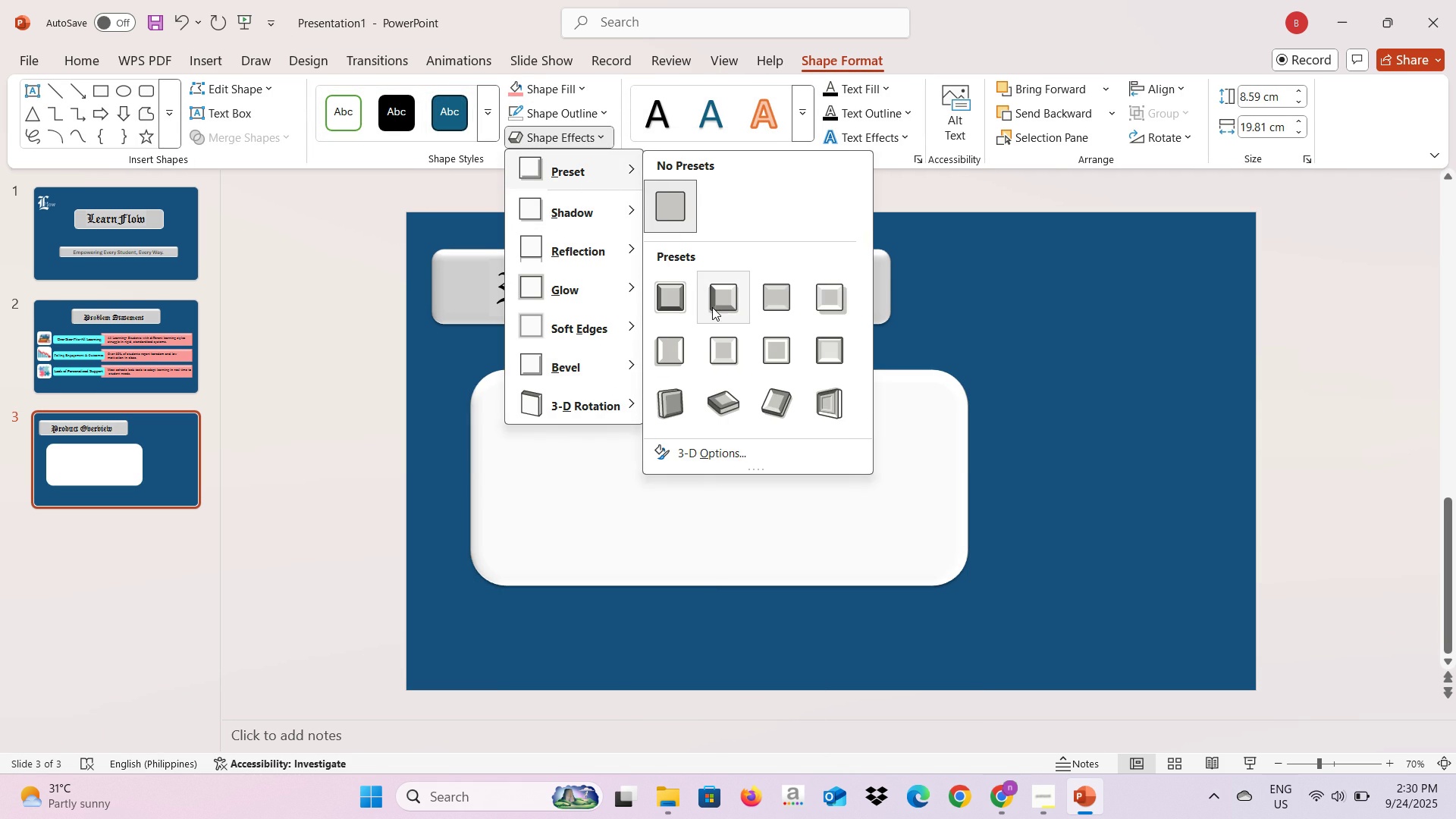 
left_click([712, 307])
 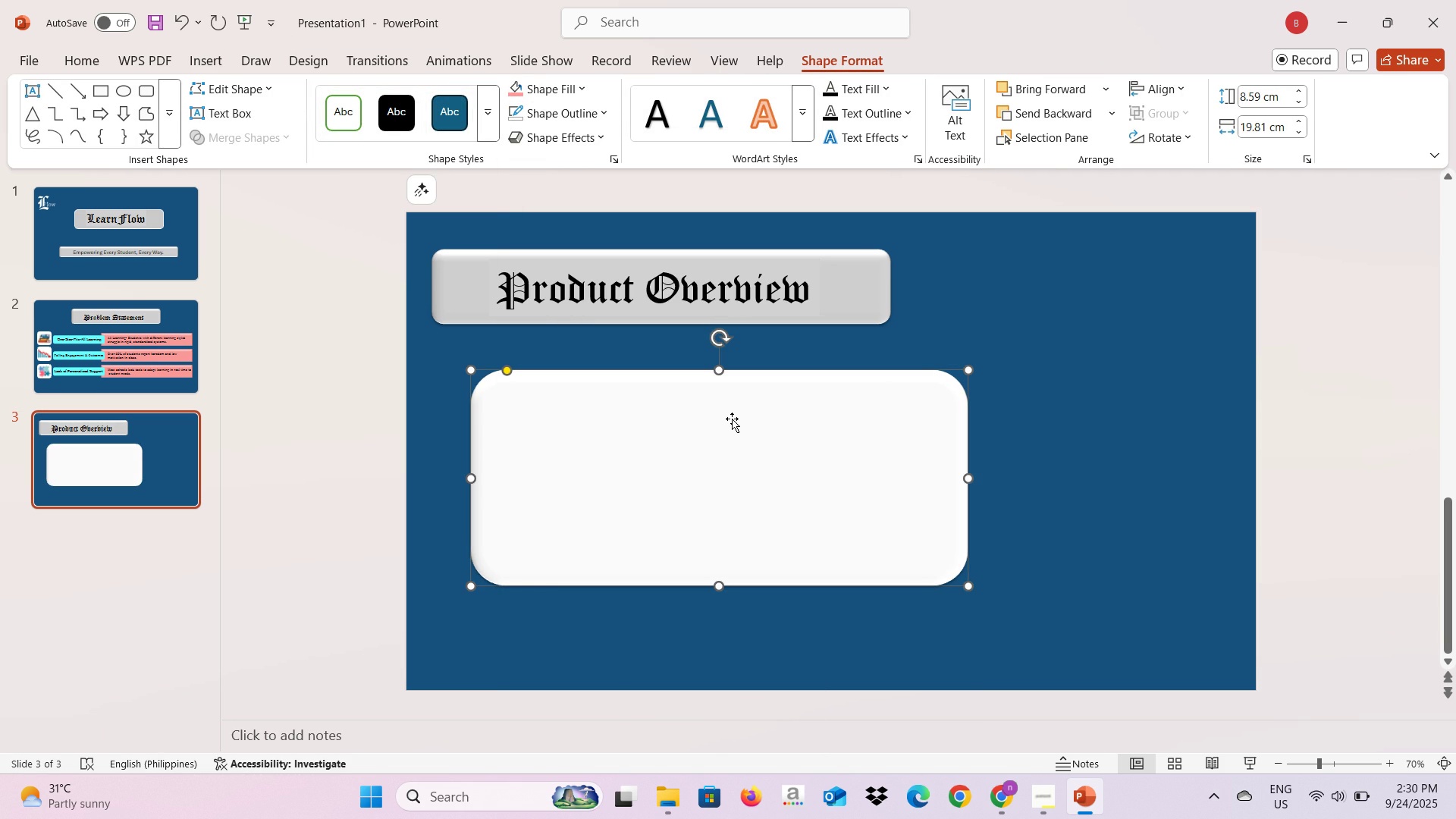 
key(Alt+AltLeft)
 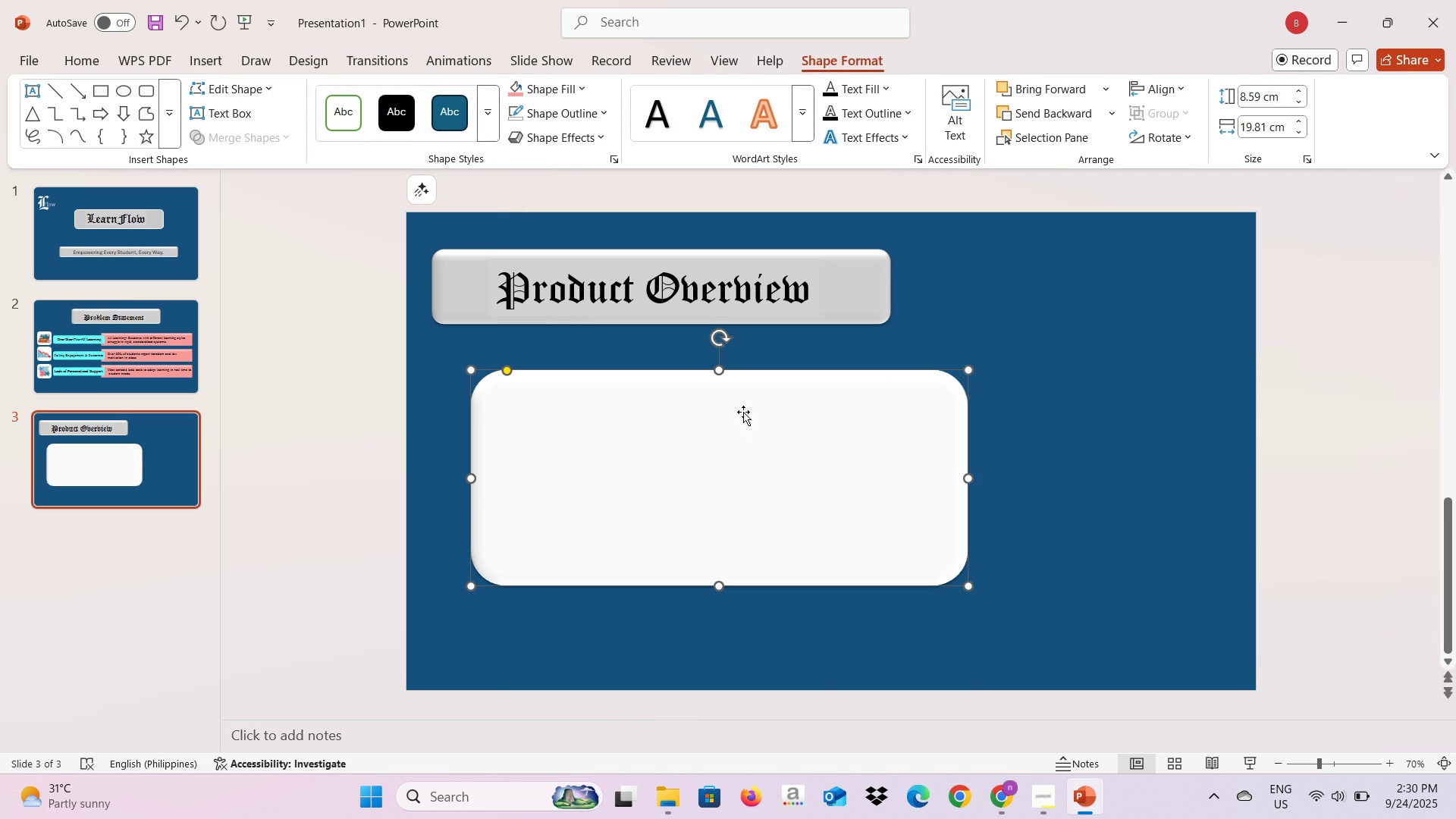 
key(Alt+Tab)
 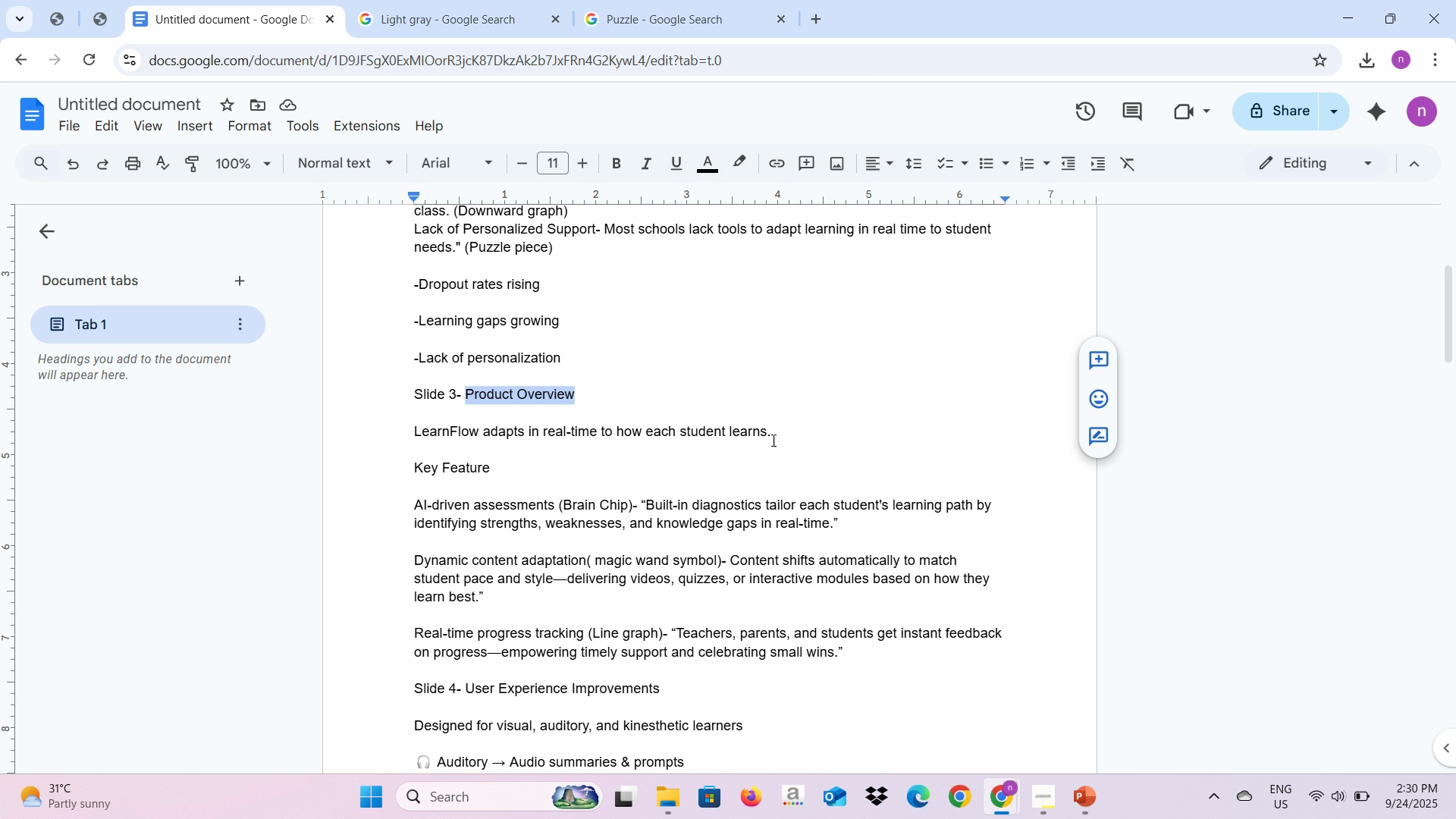 
key(Alt+AltLeft)
 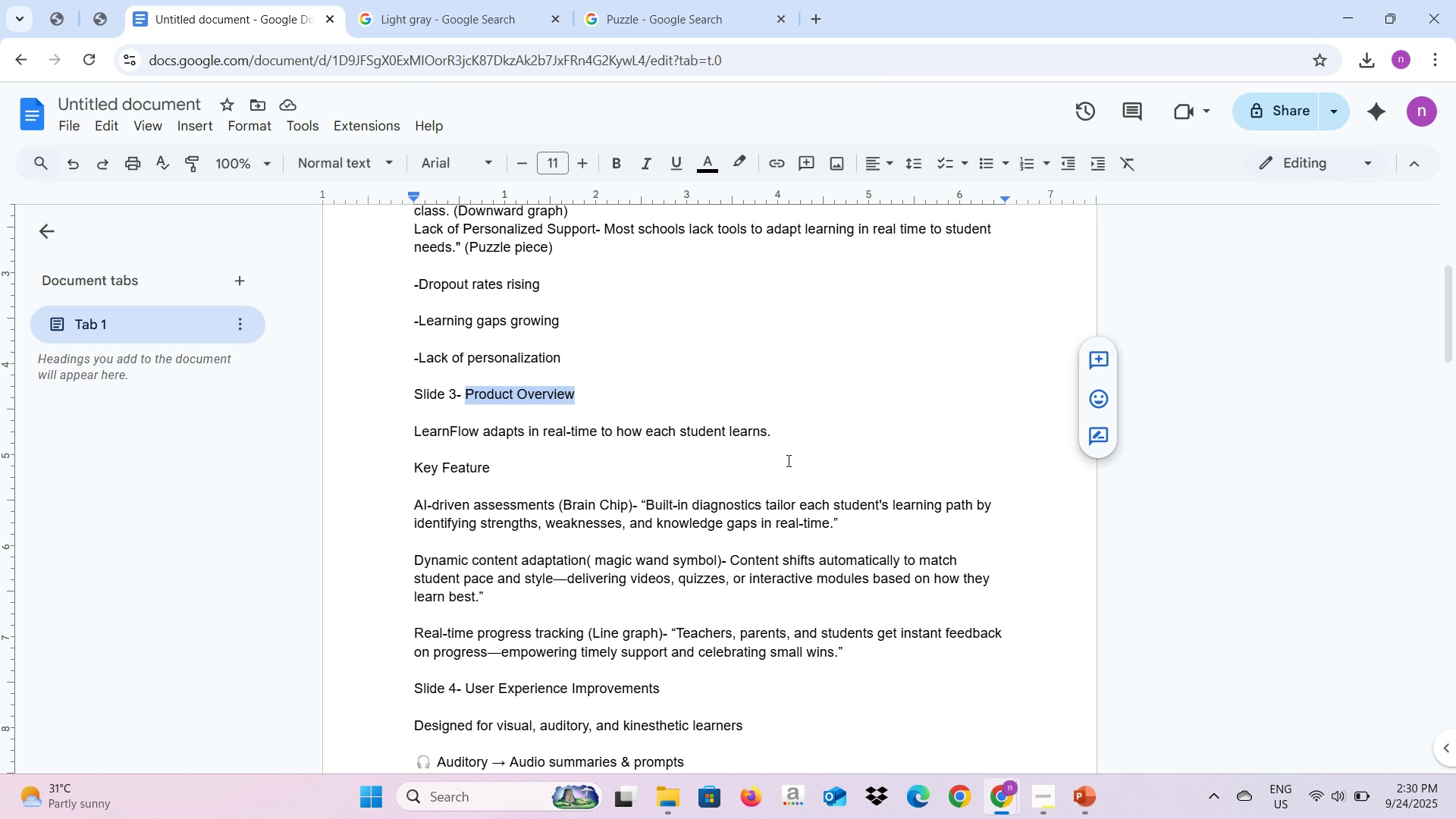 
key(Alt+Tab)